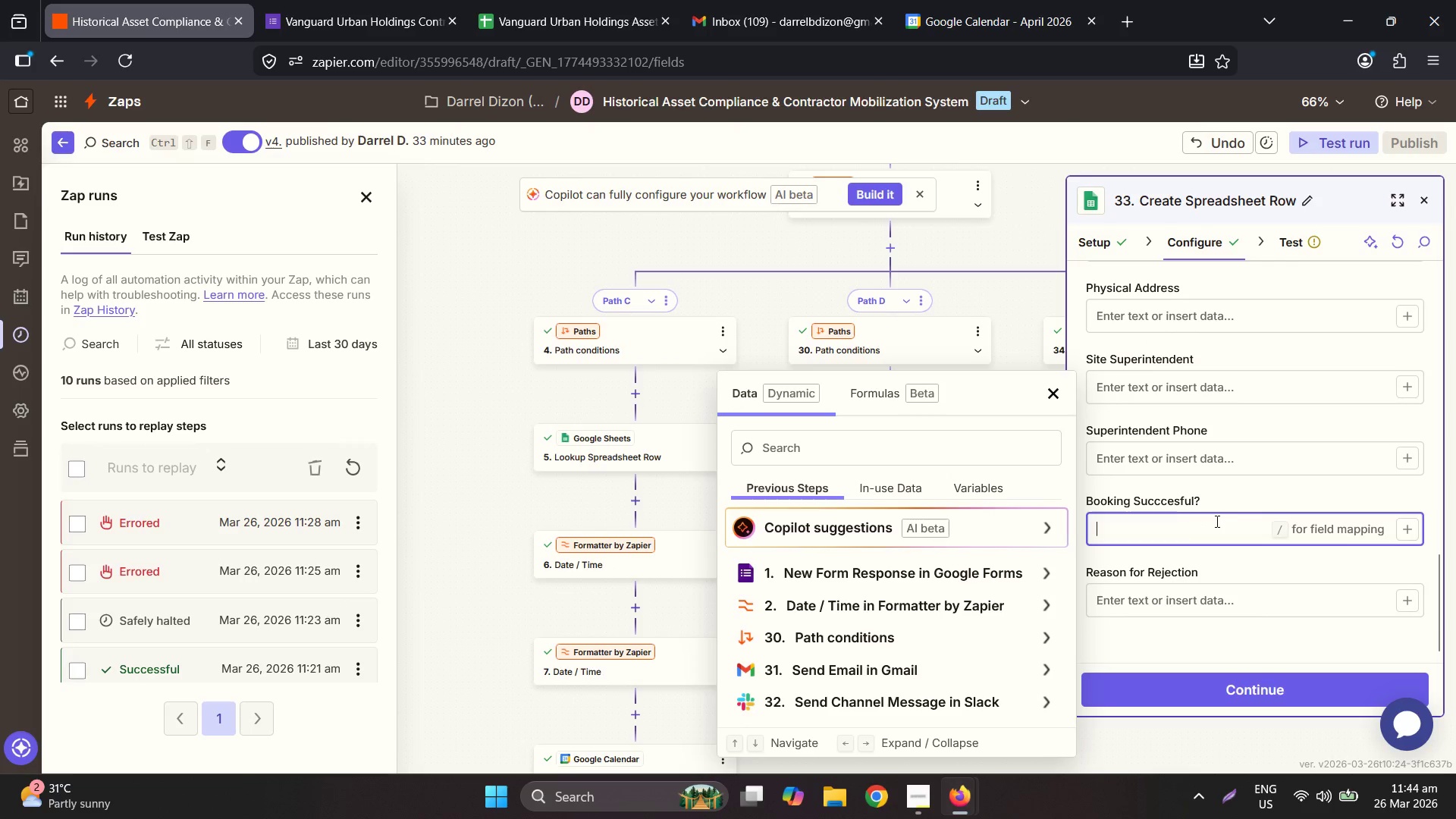 
type(No)
 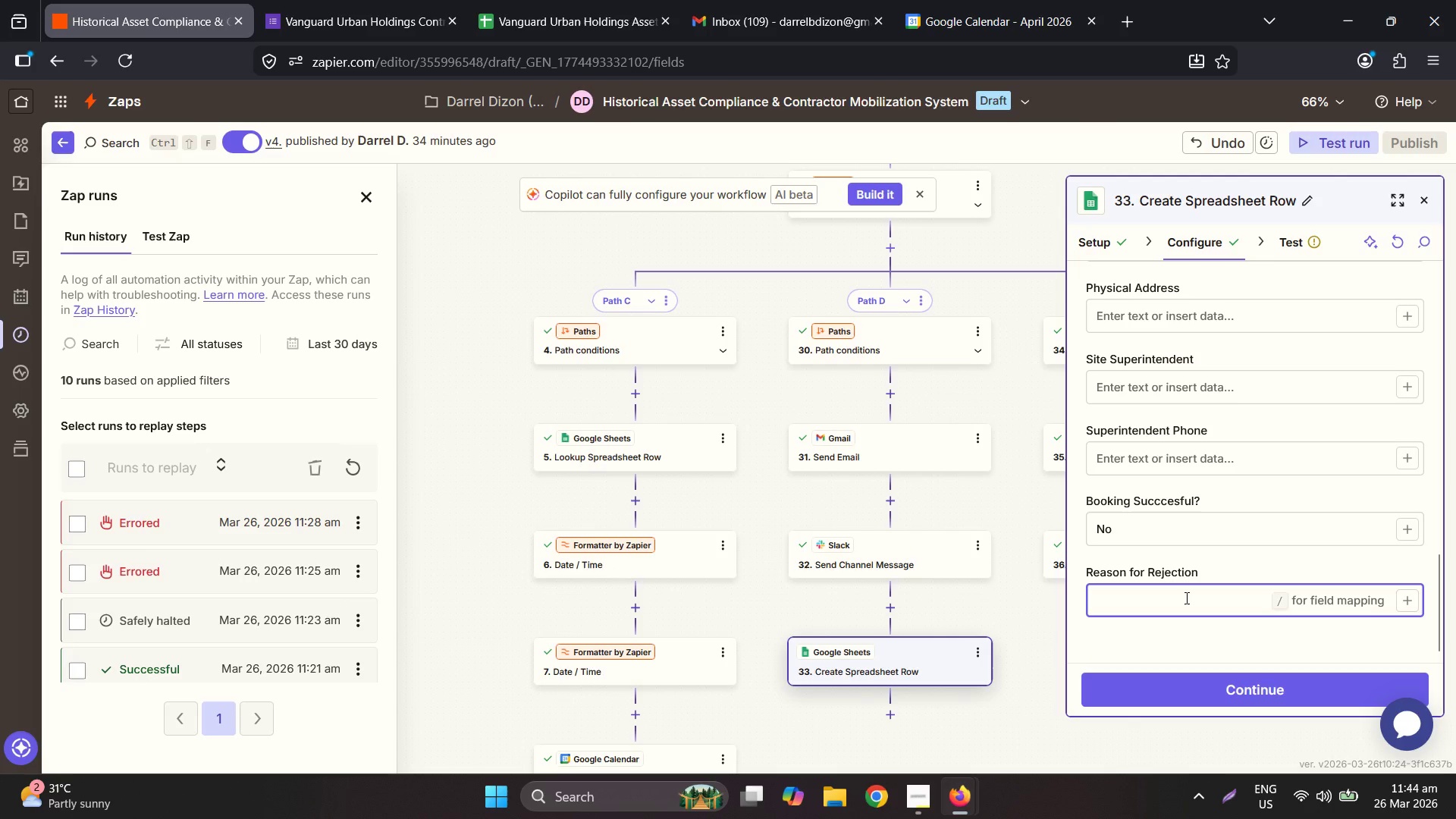 
wait(7.67)
 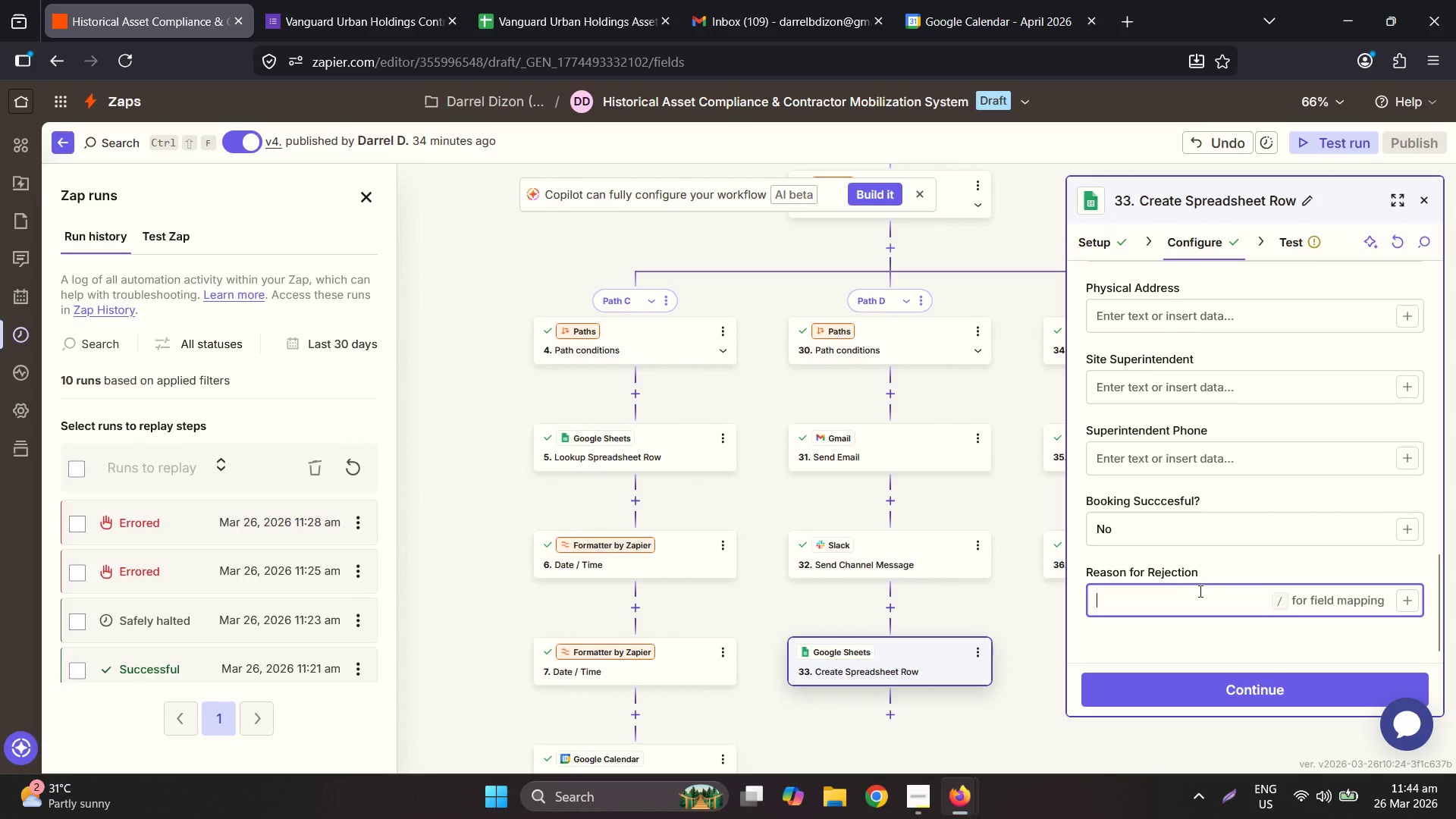 
type(COI no t)
key(Backspace)
key(Backspace)
type(t valid )